 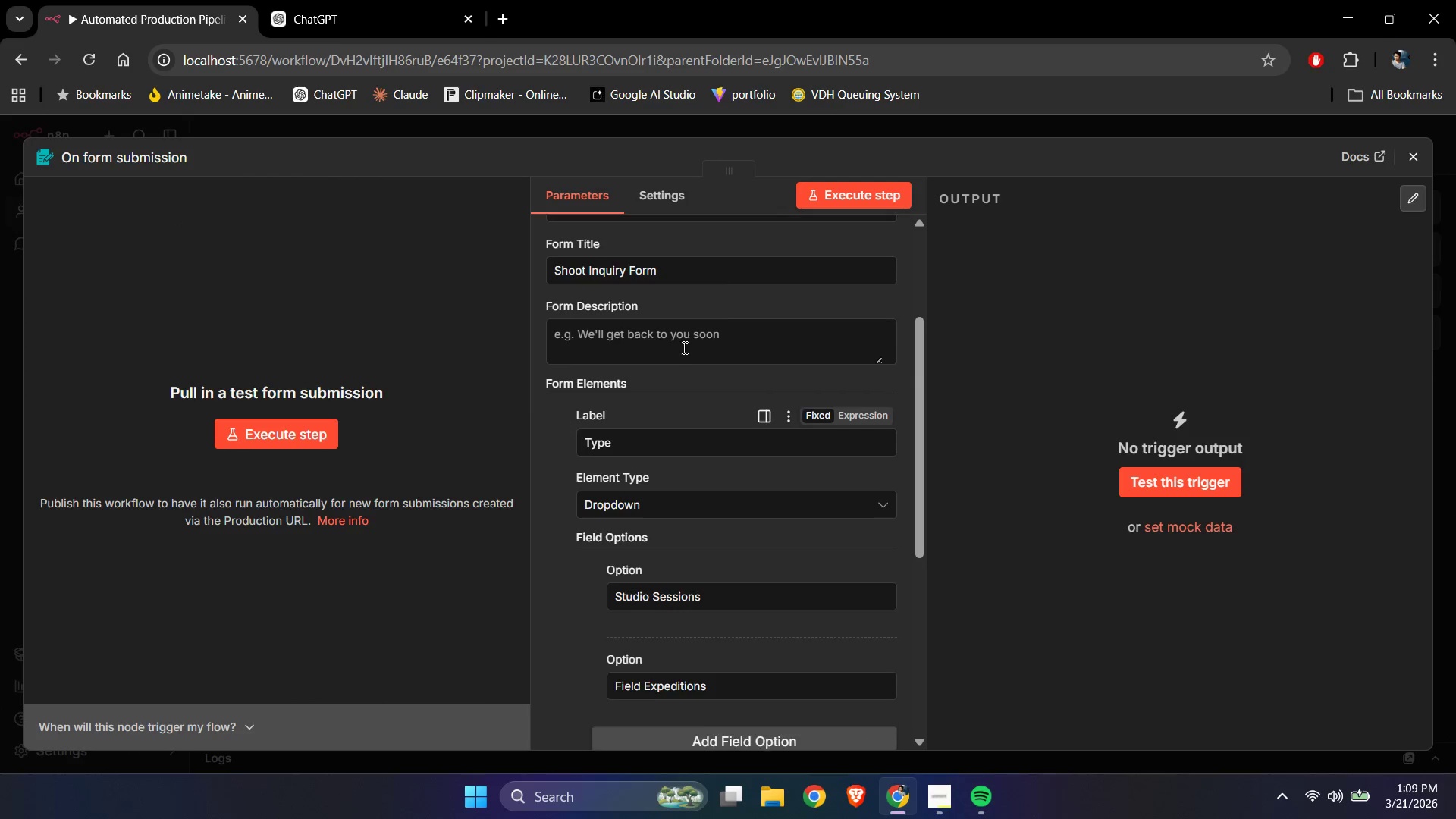 
scroll: coordinate [714, 612], scroll_direction: down, amount: 2.0
 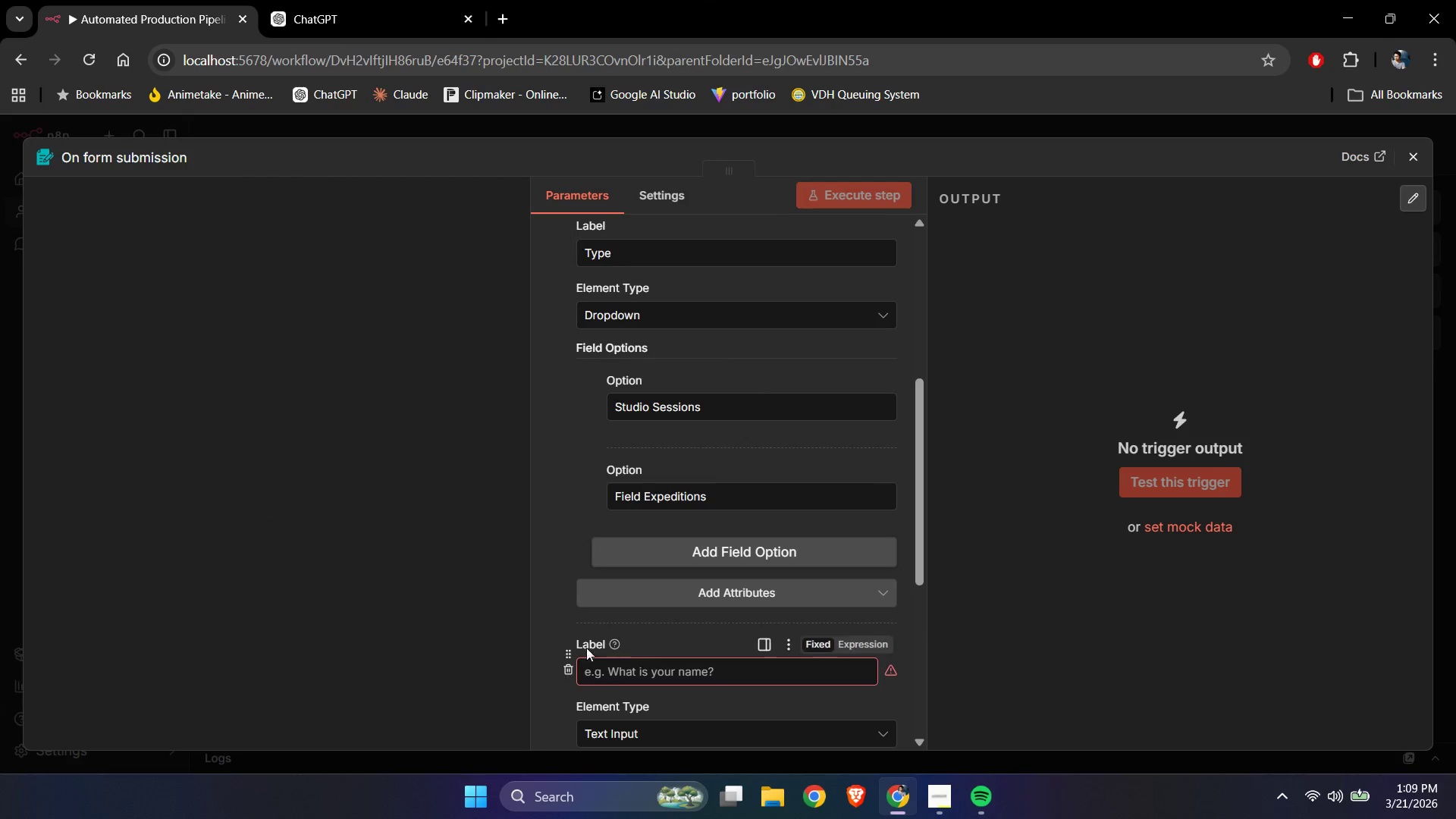 
left_click_drag(start_coordinate=[566, 651], to_coordinate=[585, 302])
 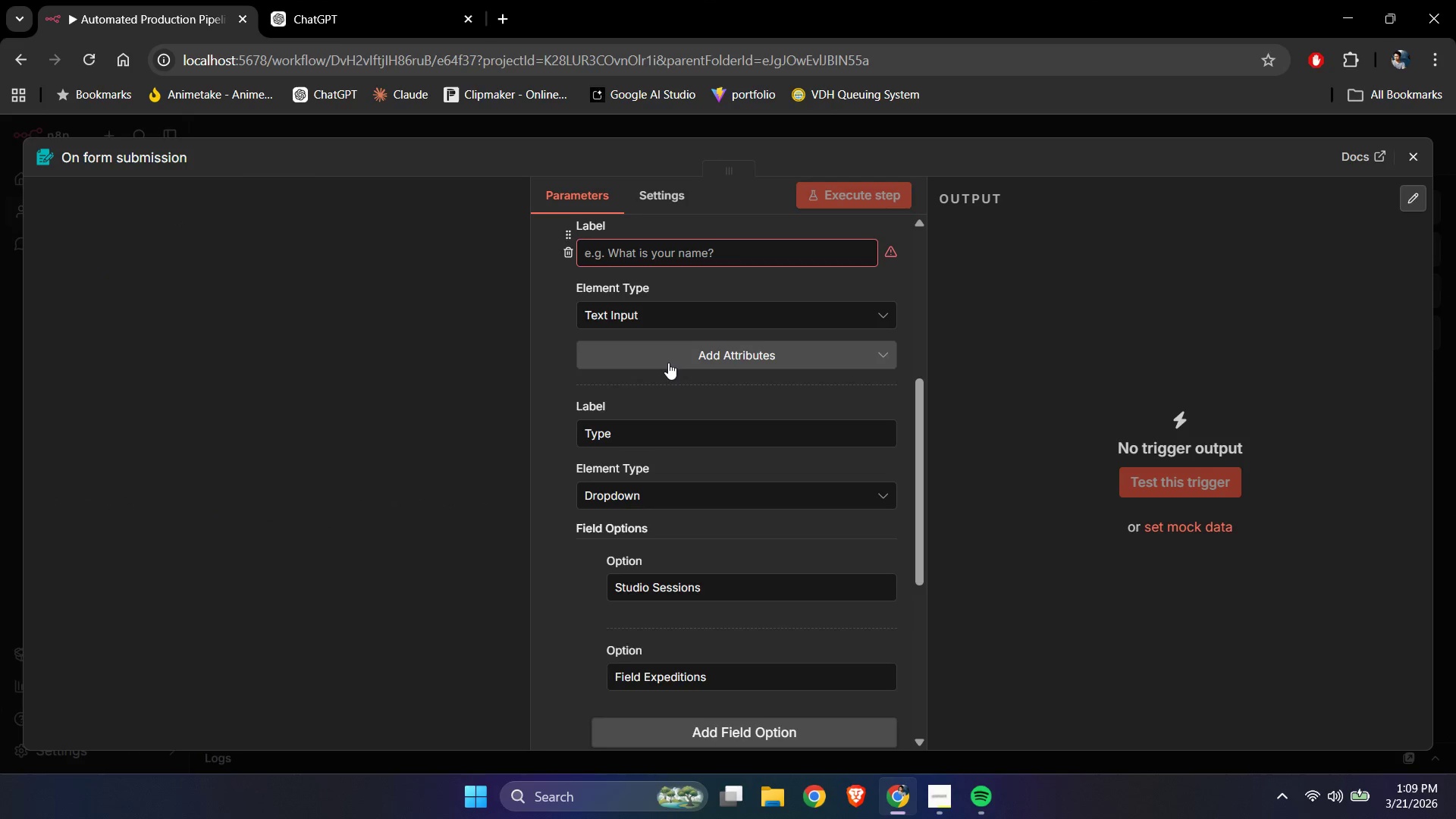 
scroll: coordinate [670, 365], scroll_direction: up, amount: 2.0
 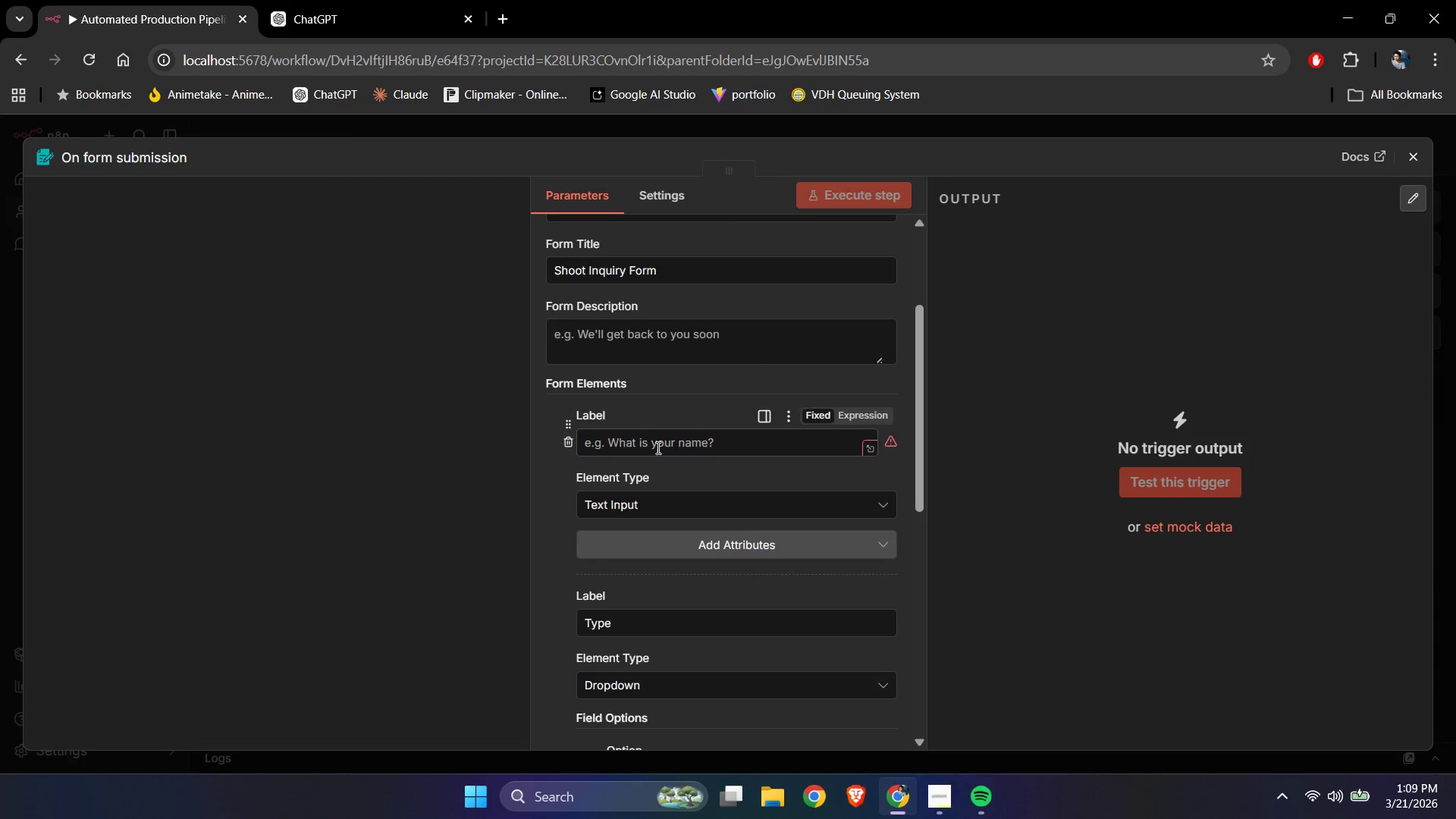 
left_click([657, 447])
 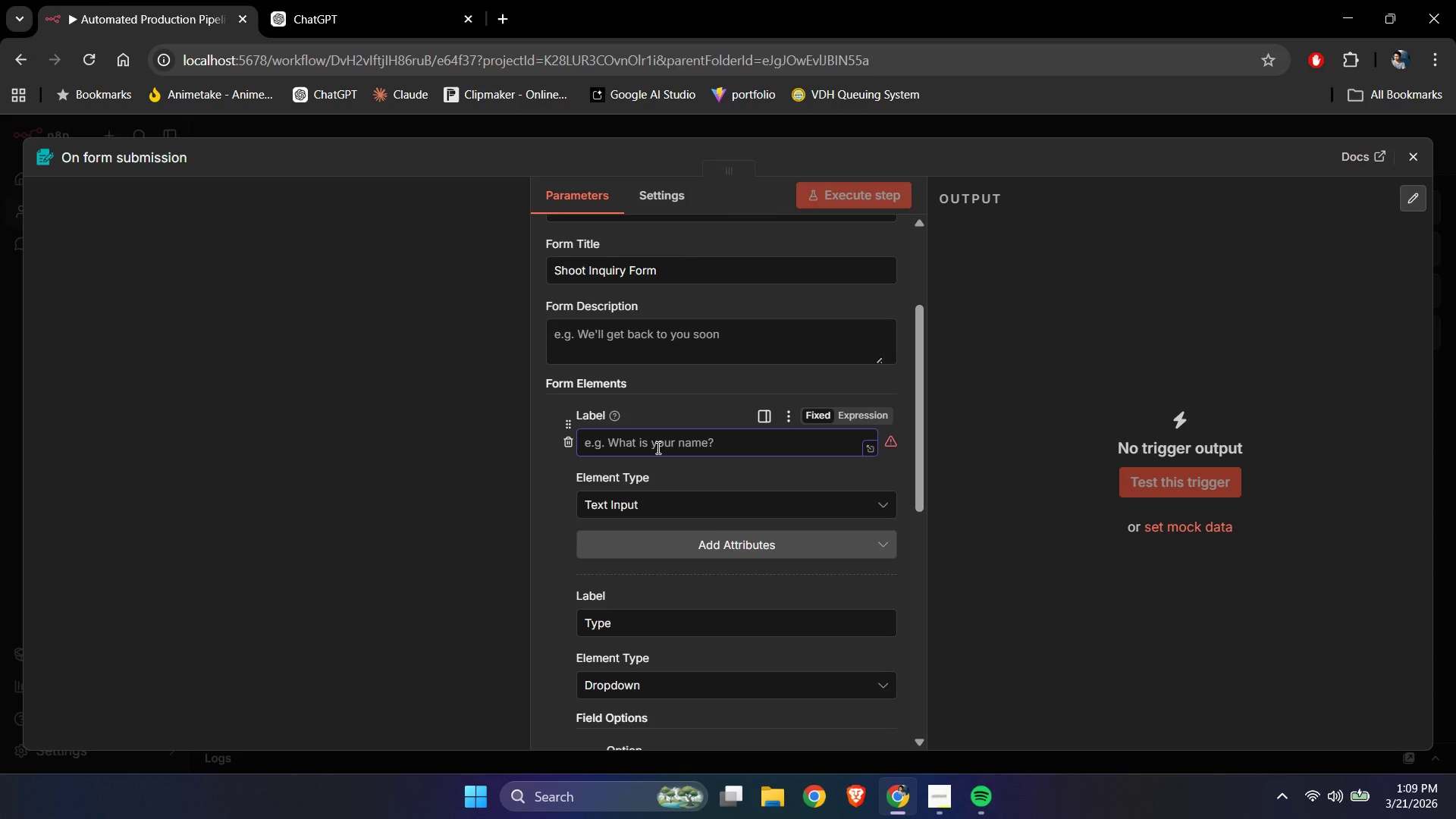 
type(Name)